 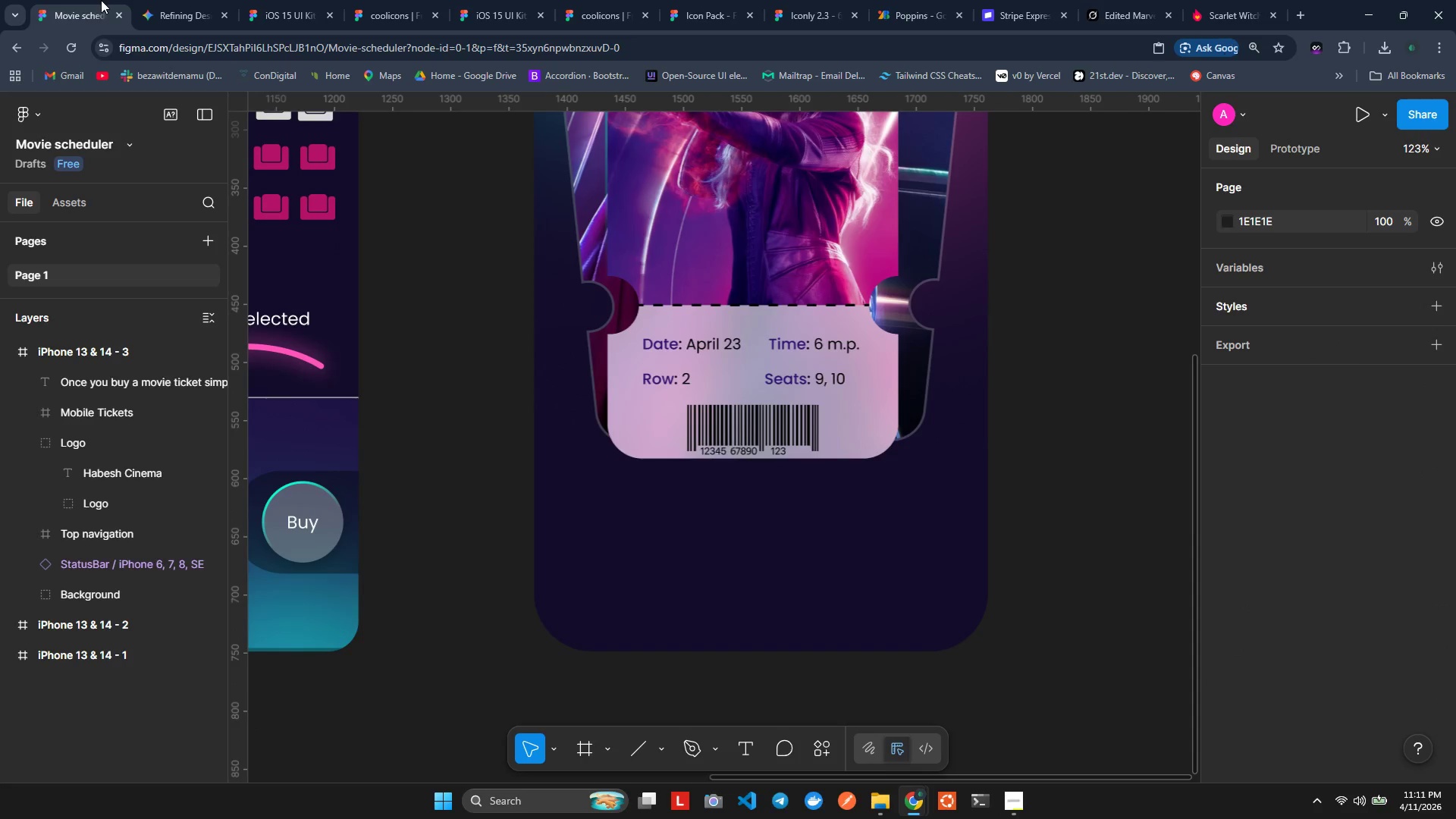 
key(Control+ControlLeft)
 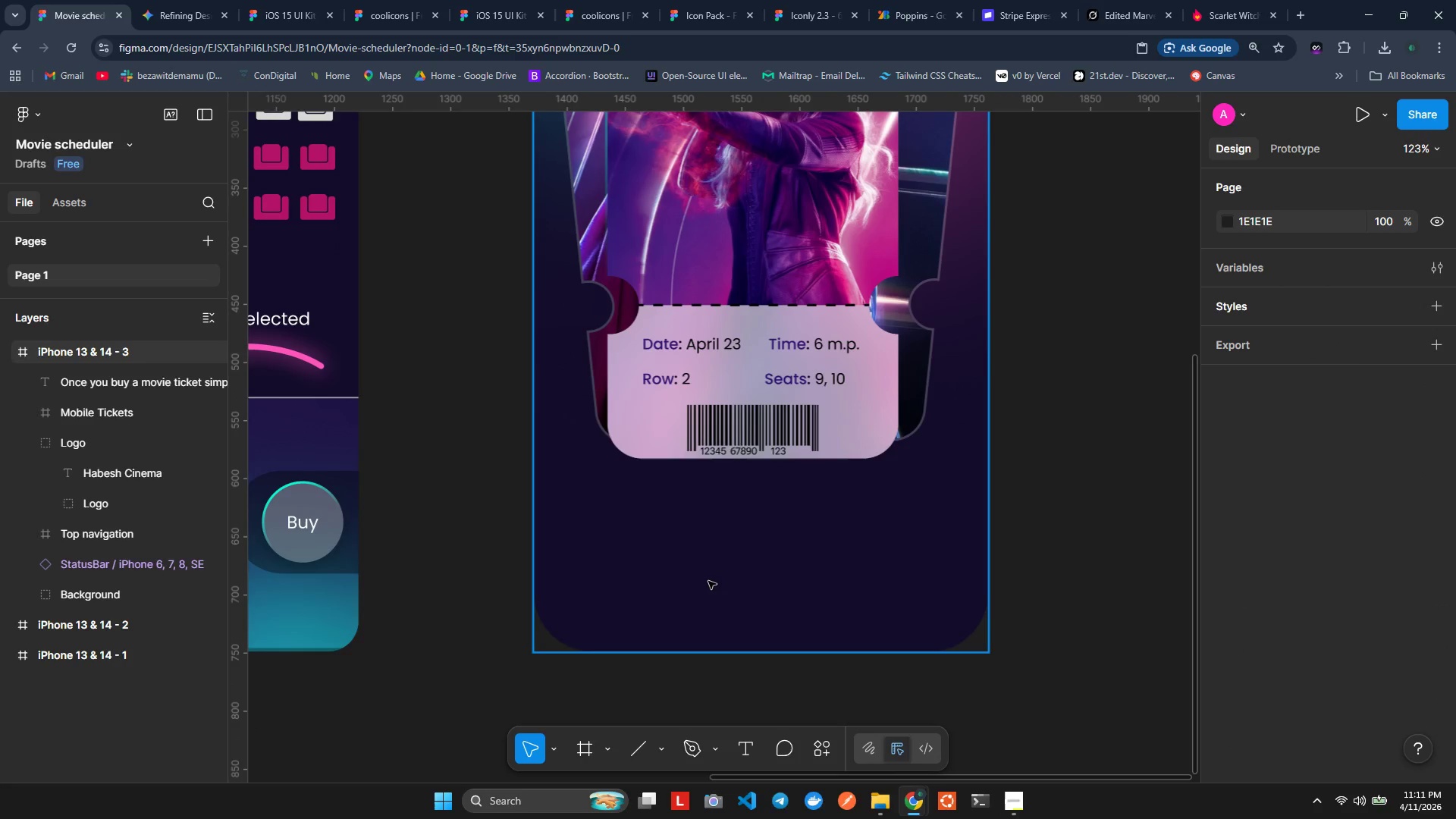 
key(Control+V)
 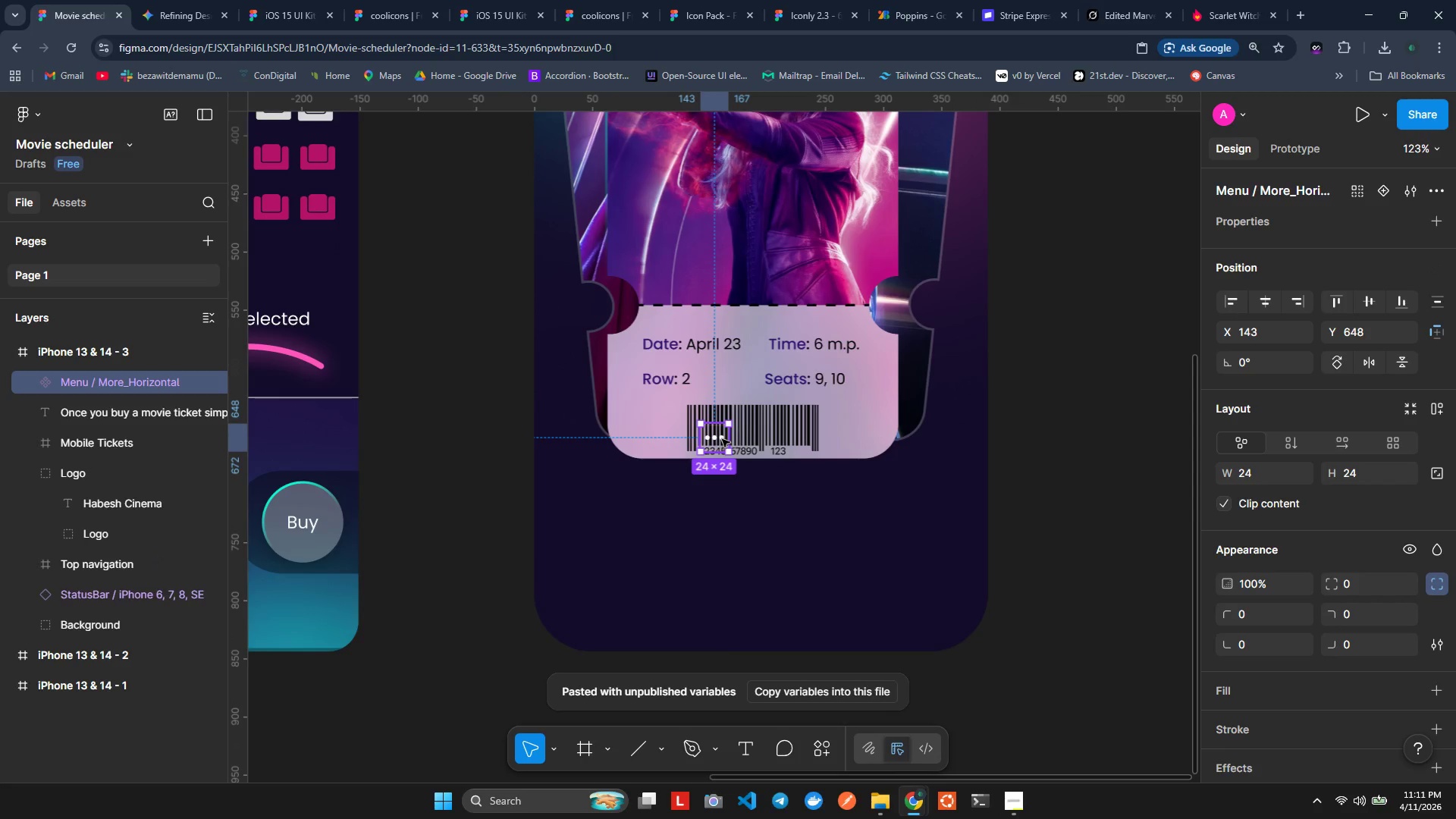 
left_click_drag(start_coordinate=[720, 436], to_coordinate=[747, 564])
 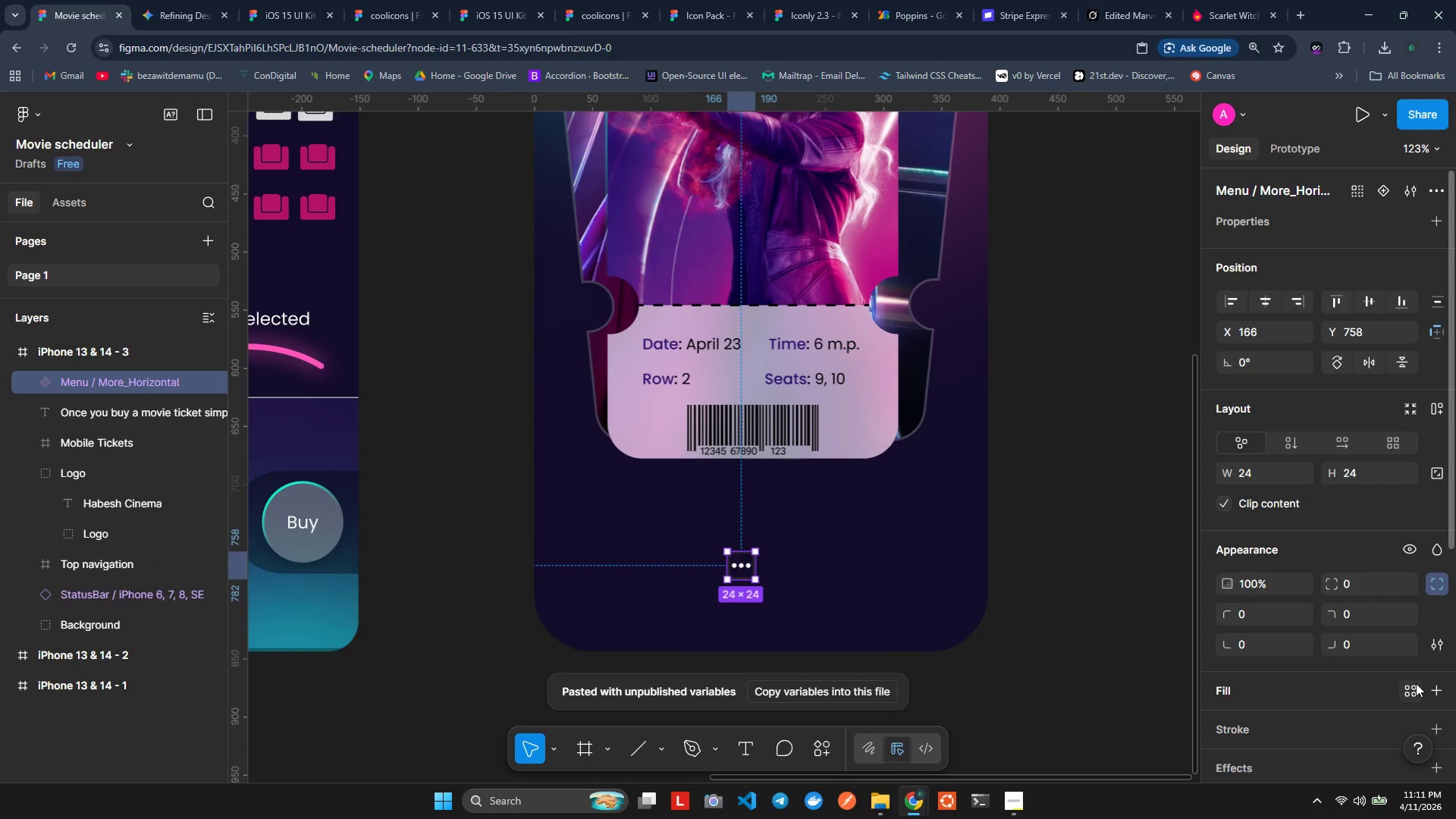 
scroll: coordinate [1393, 658], scroll_direction: down, amount: 6.0
 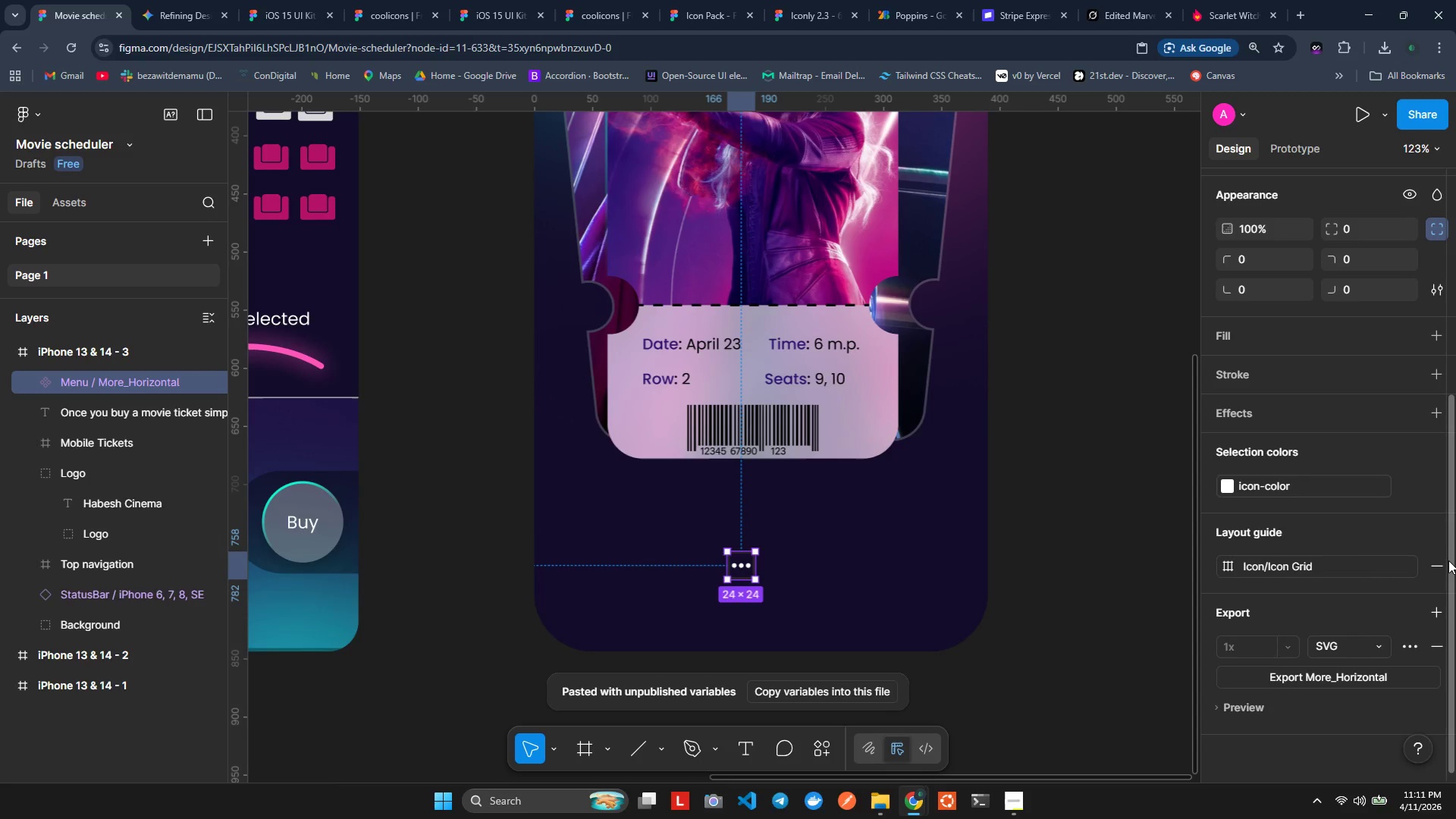 
left_click([1437, 563])
 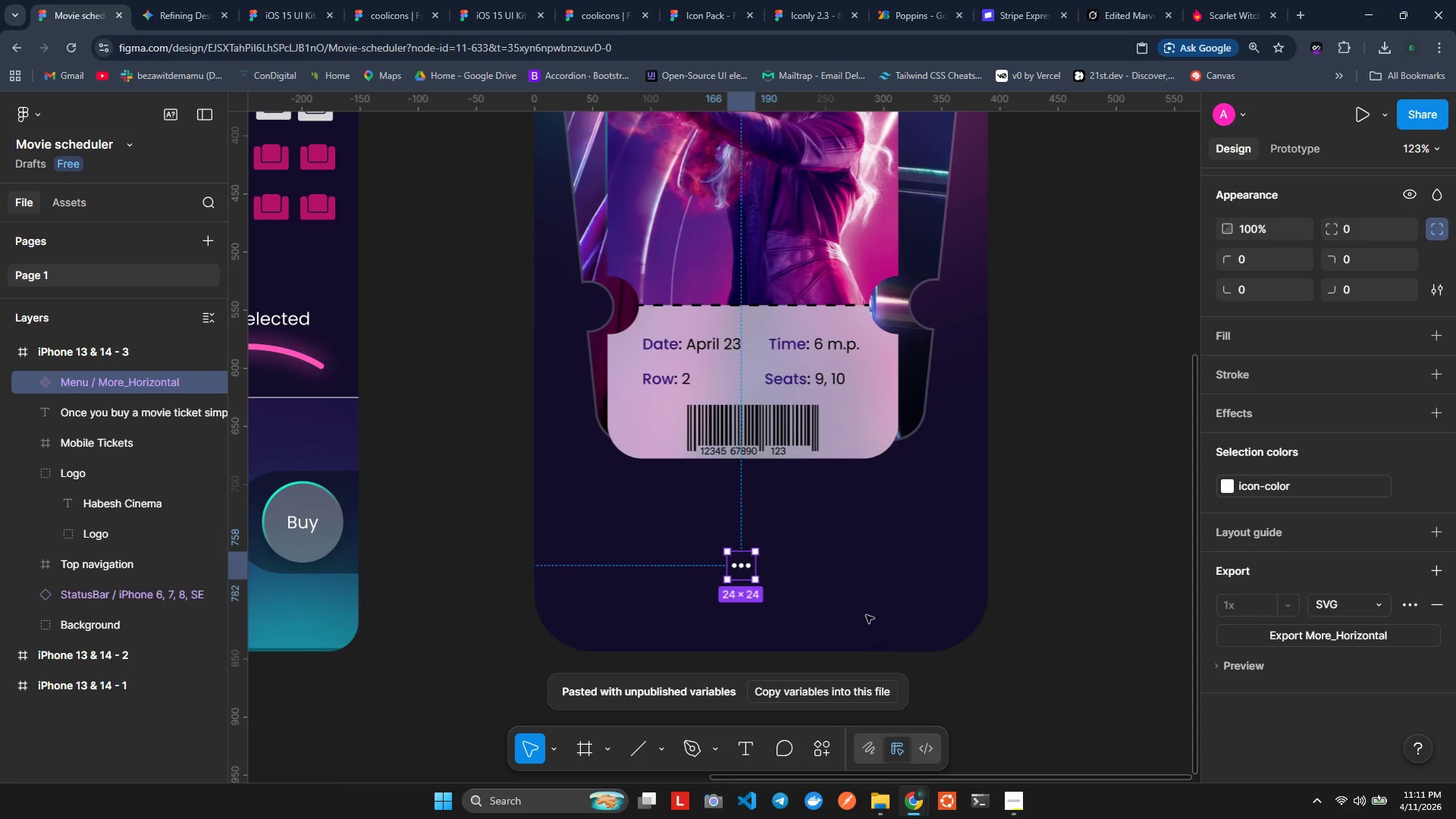 
left_click([878, 595])
 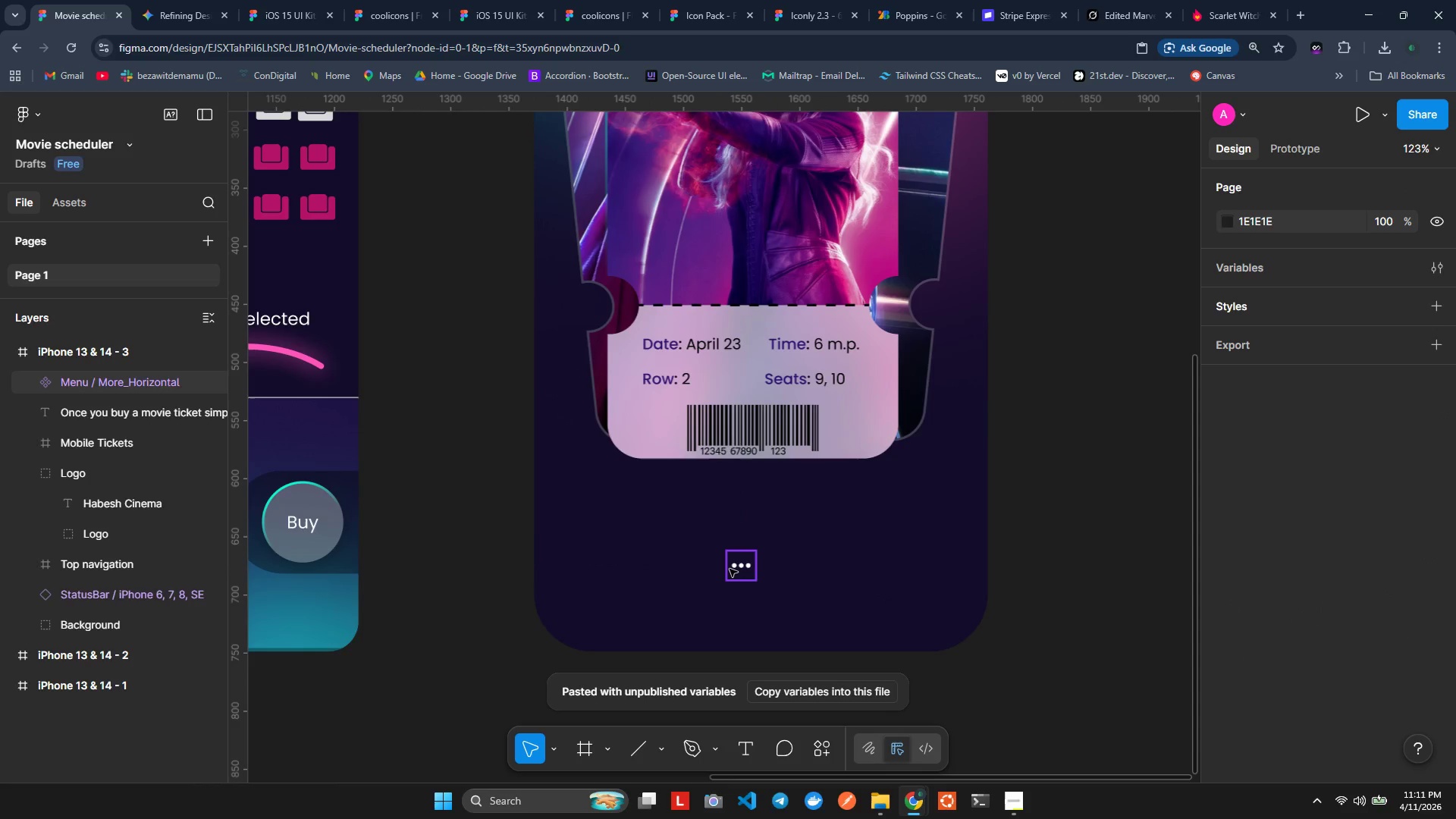 
left_click_drag(start_coordinate=[733, 569], to_coordinate=[750, 543])
 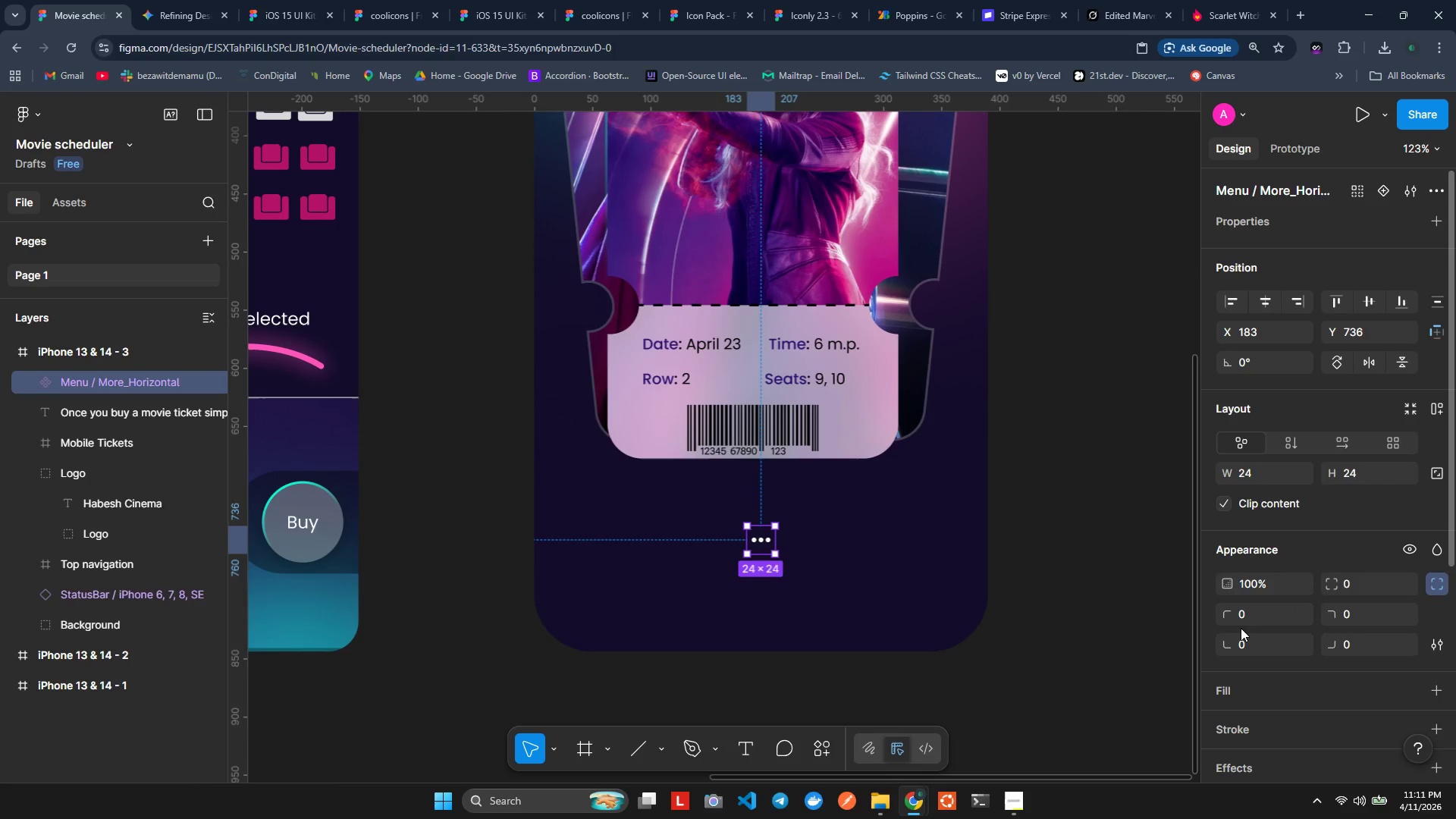 
wait(6.19)
 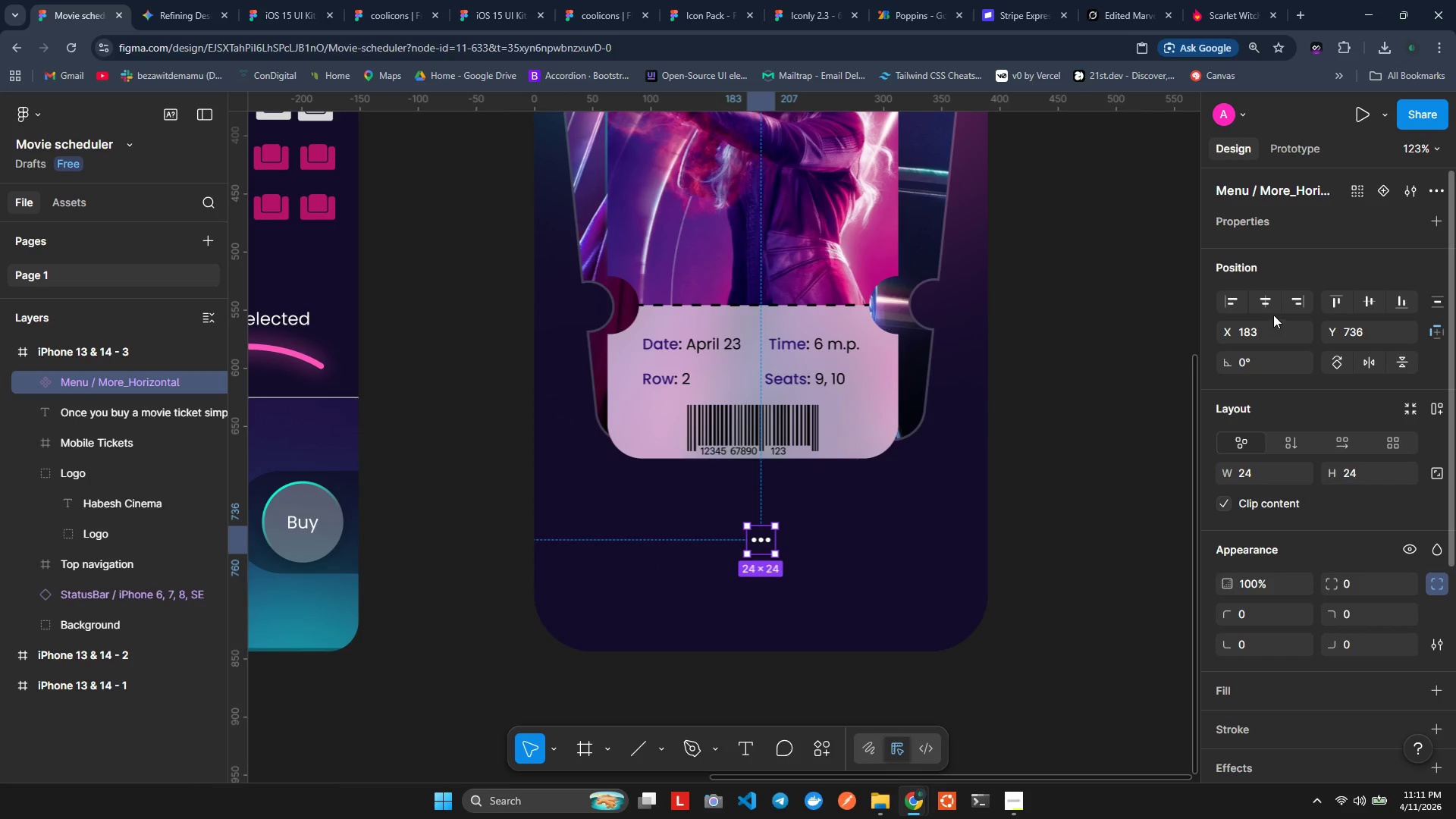 
left_click([1250, 474])
 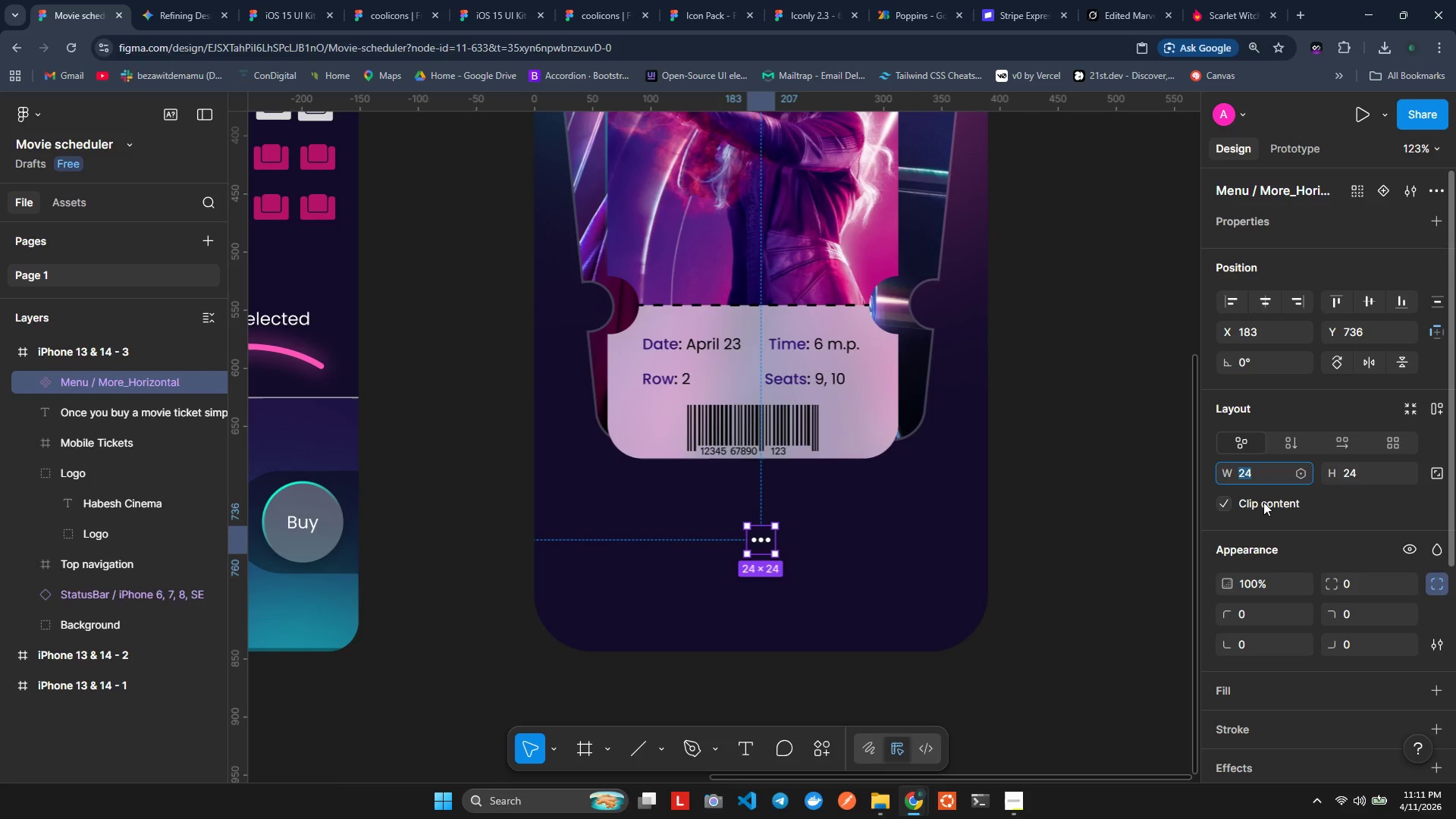 
type(30)
 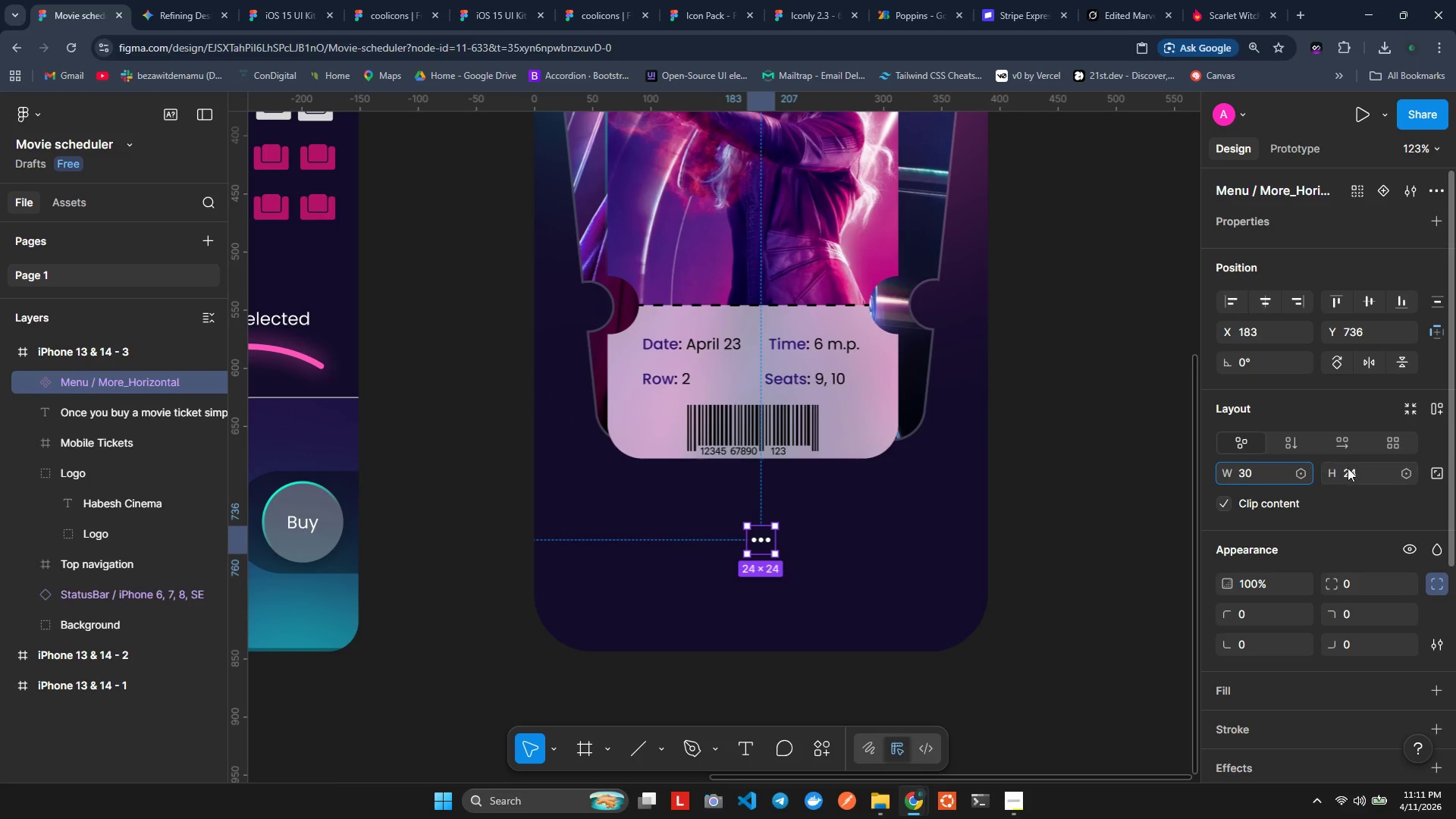 
left_click([1352, 467])
 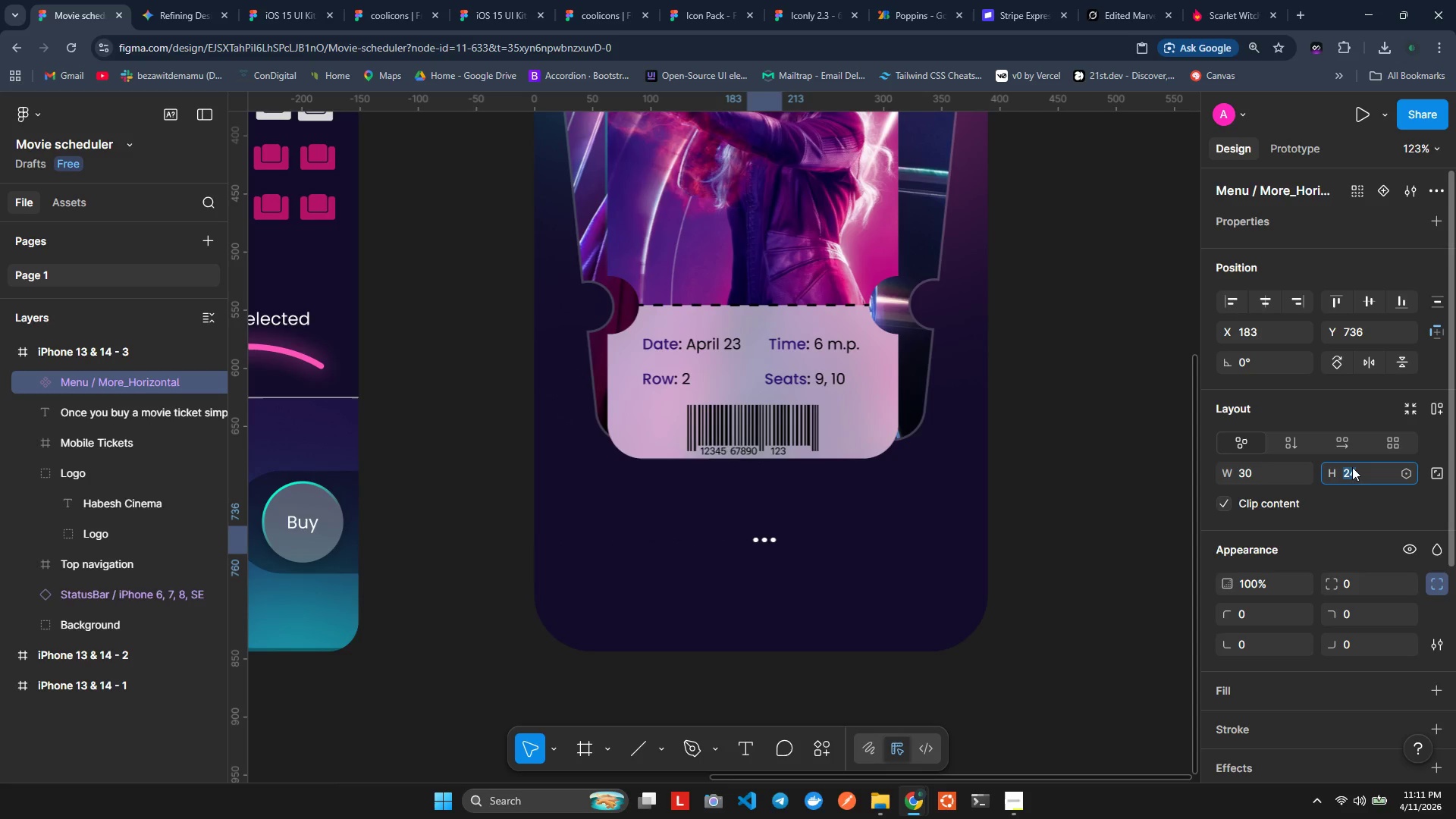 
type(30)
 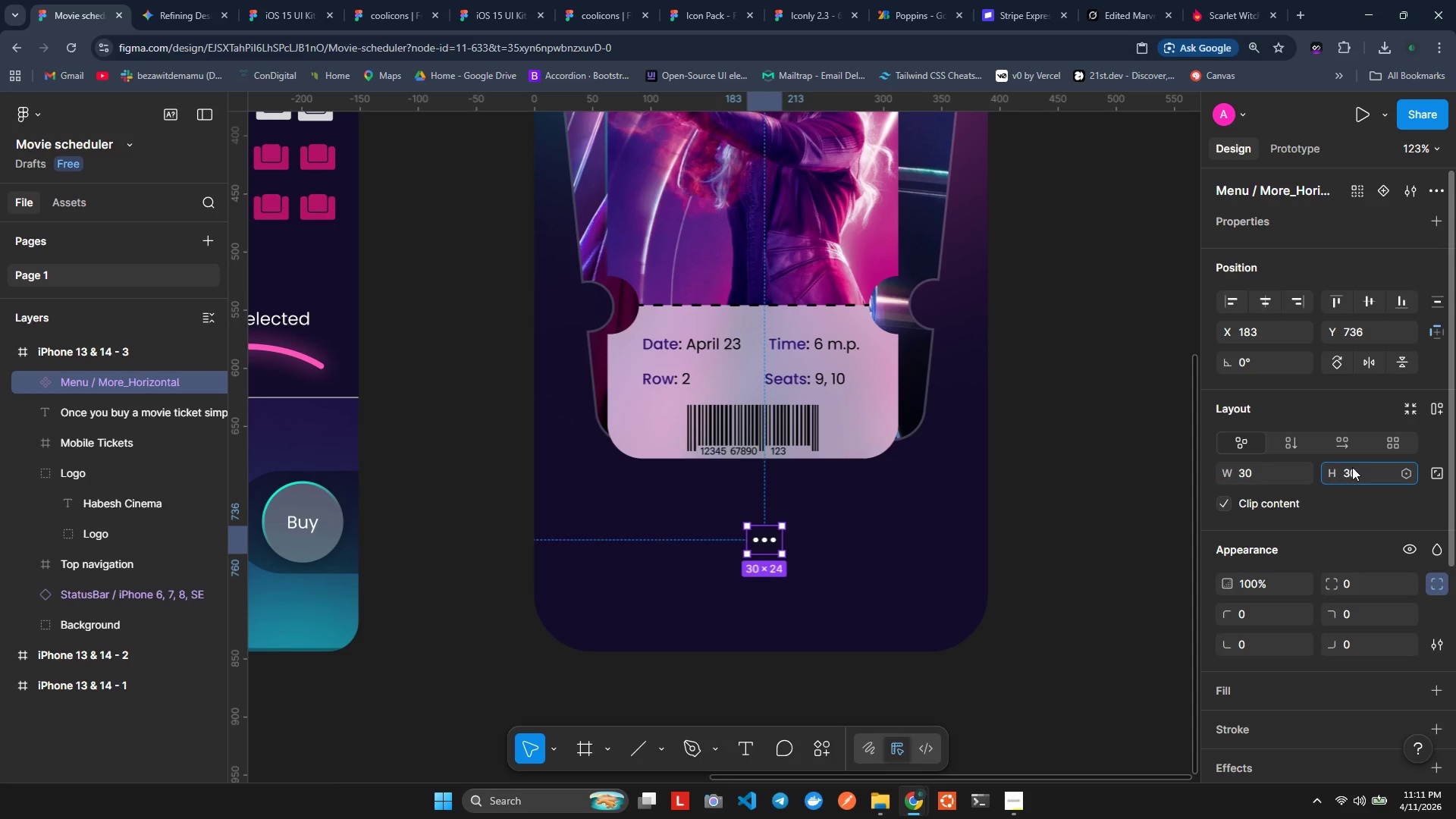 
key(Enter)
 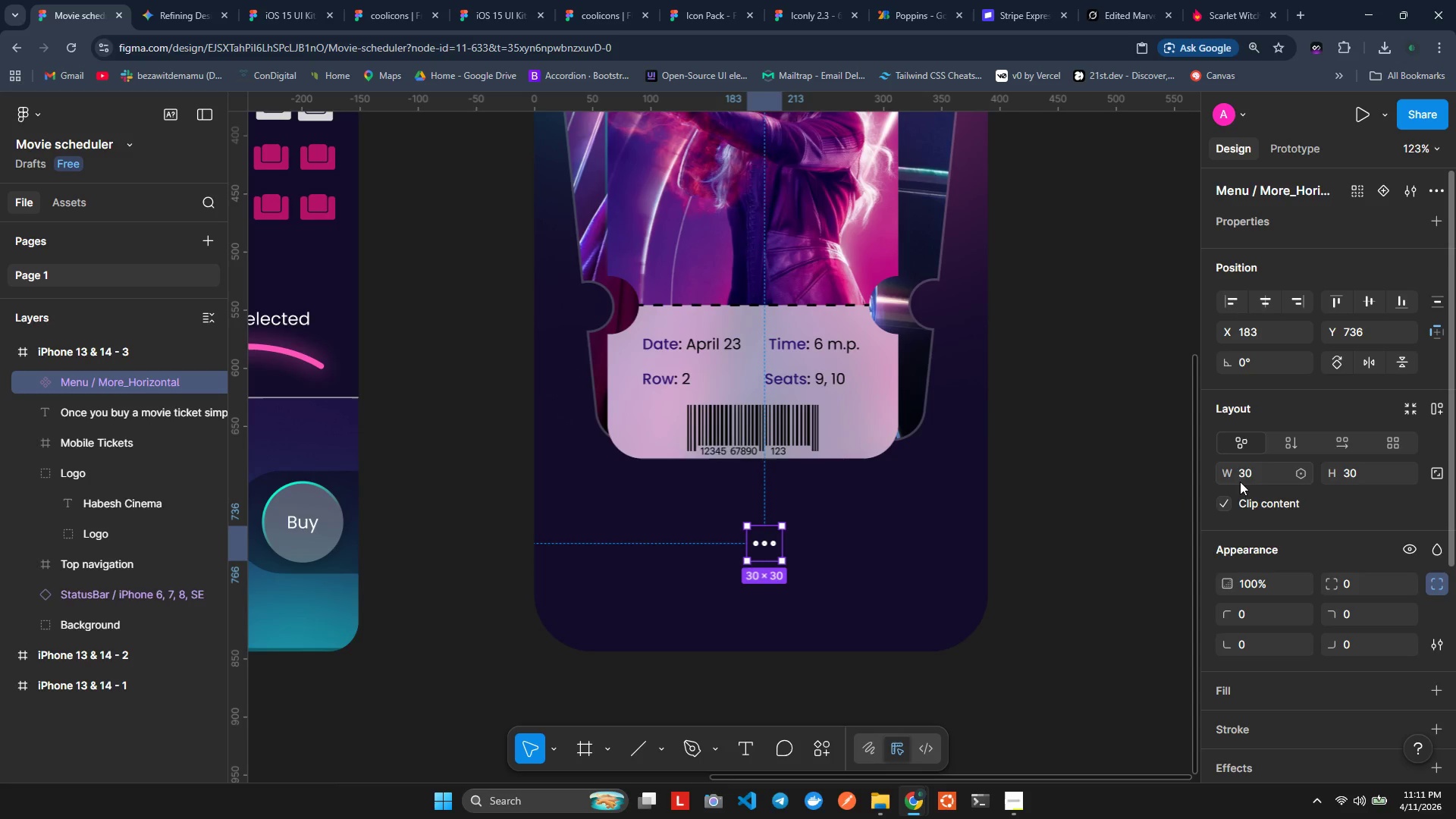 
scroll: coordinate [1382, 319], scroll_direction: up, amount: 1.0
 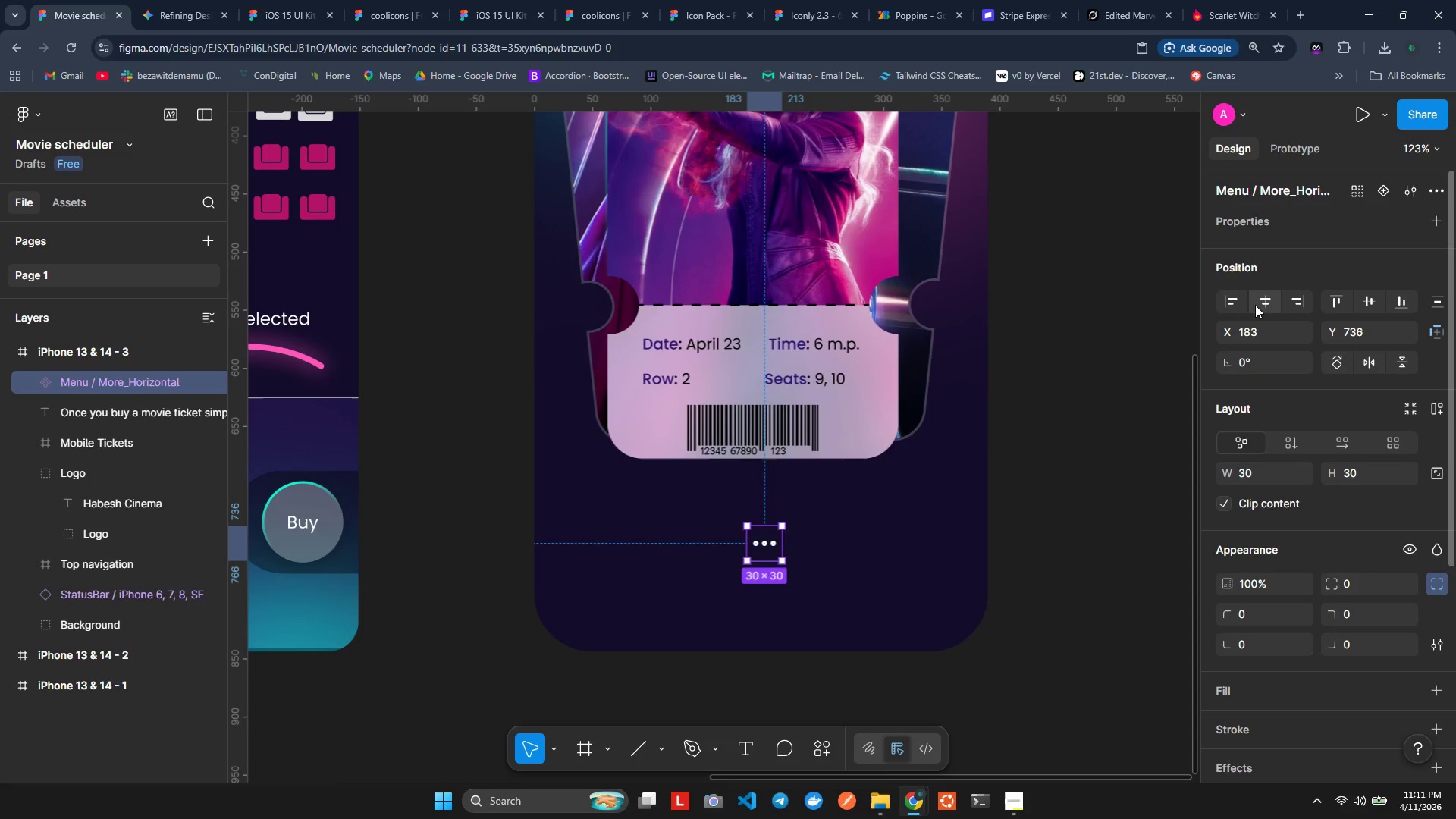 
left_click([1255, 303])
 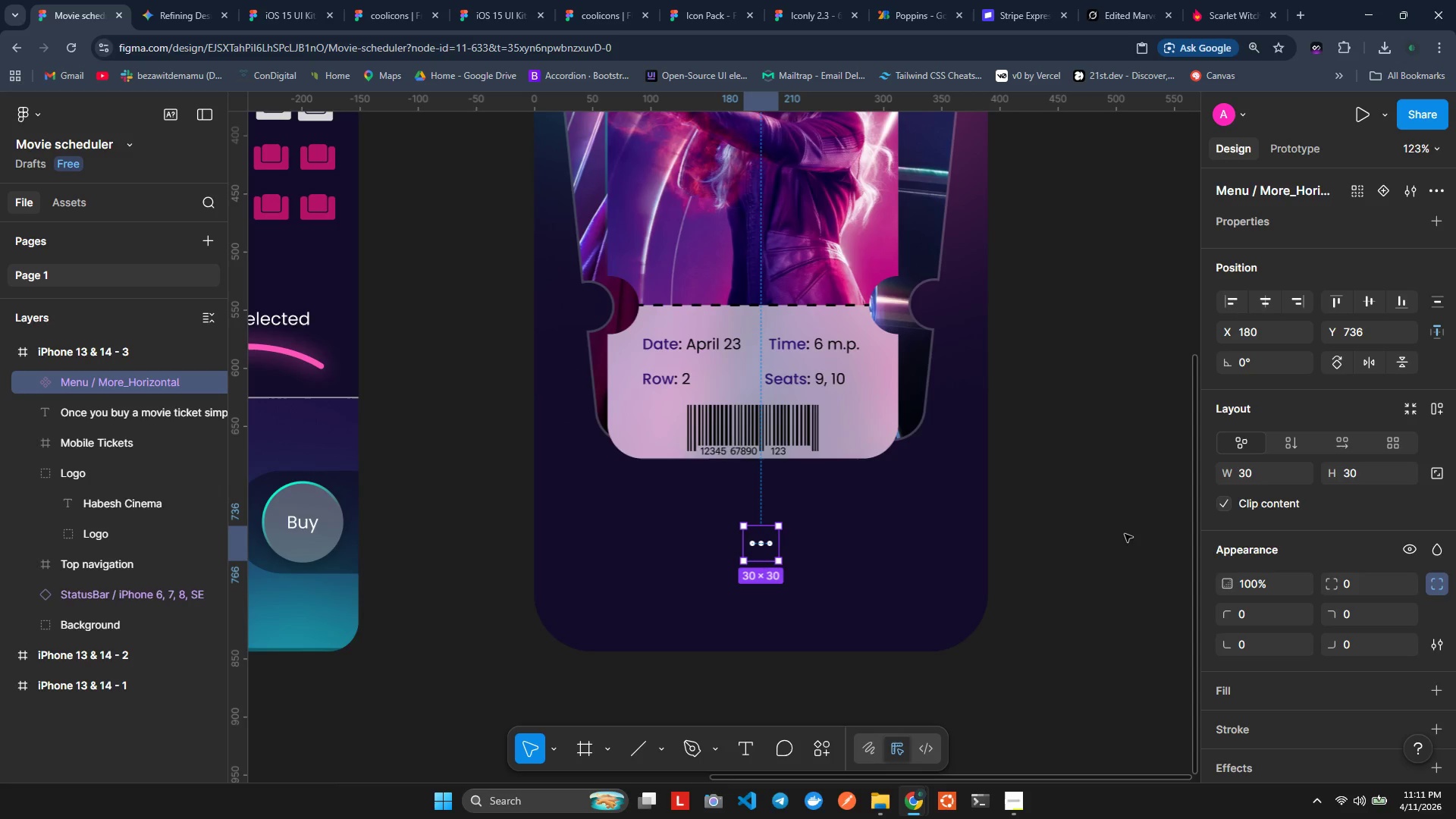 
left_click([1124, 532])
 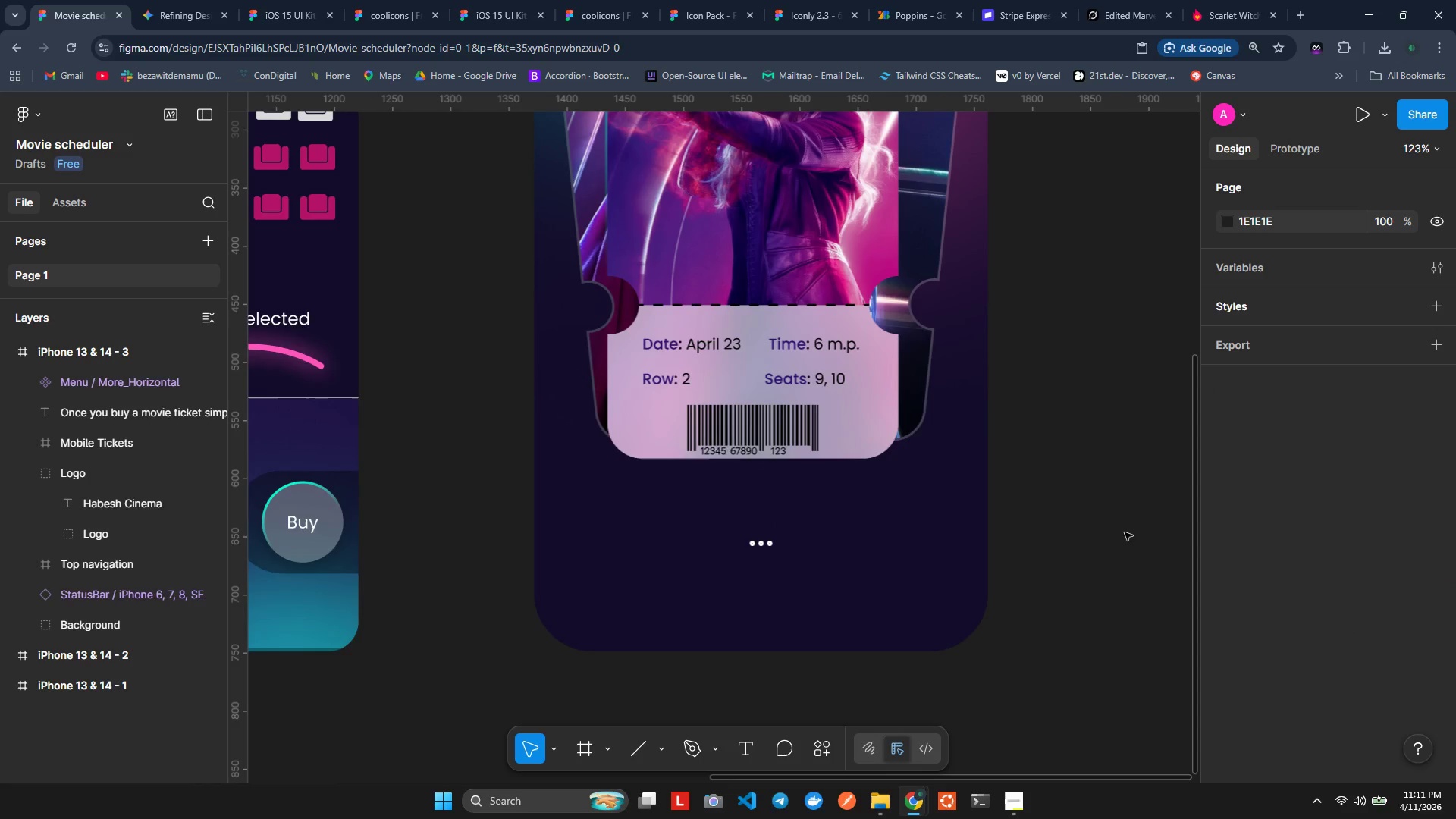 
key(Alt+AltLeft)
 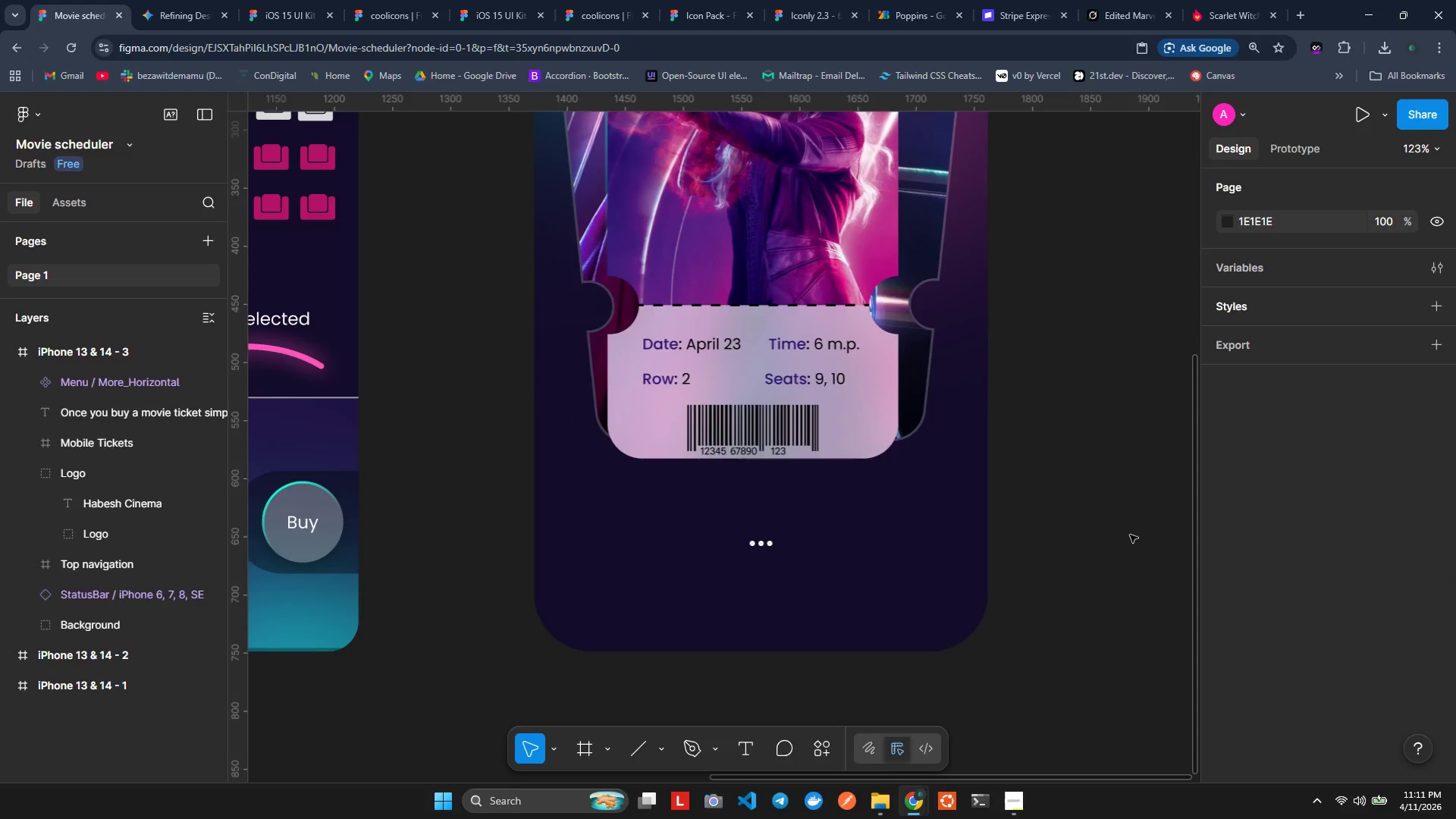 
key(Alt+Tab)